 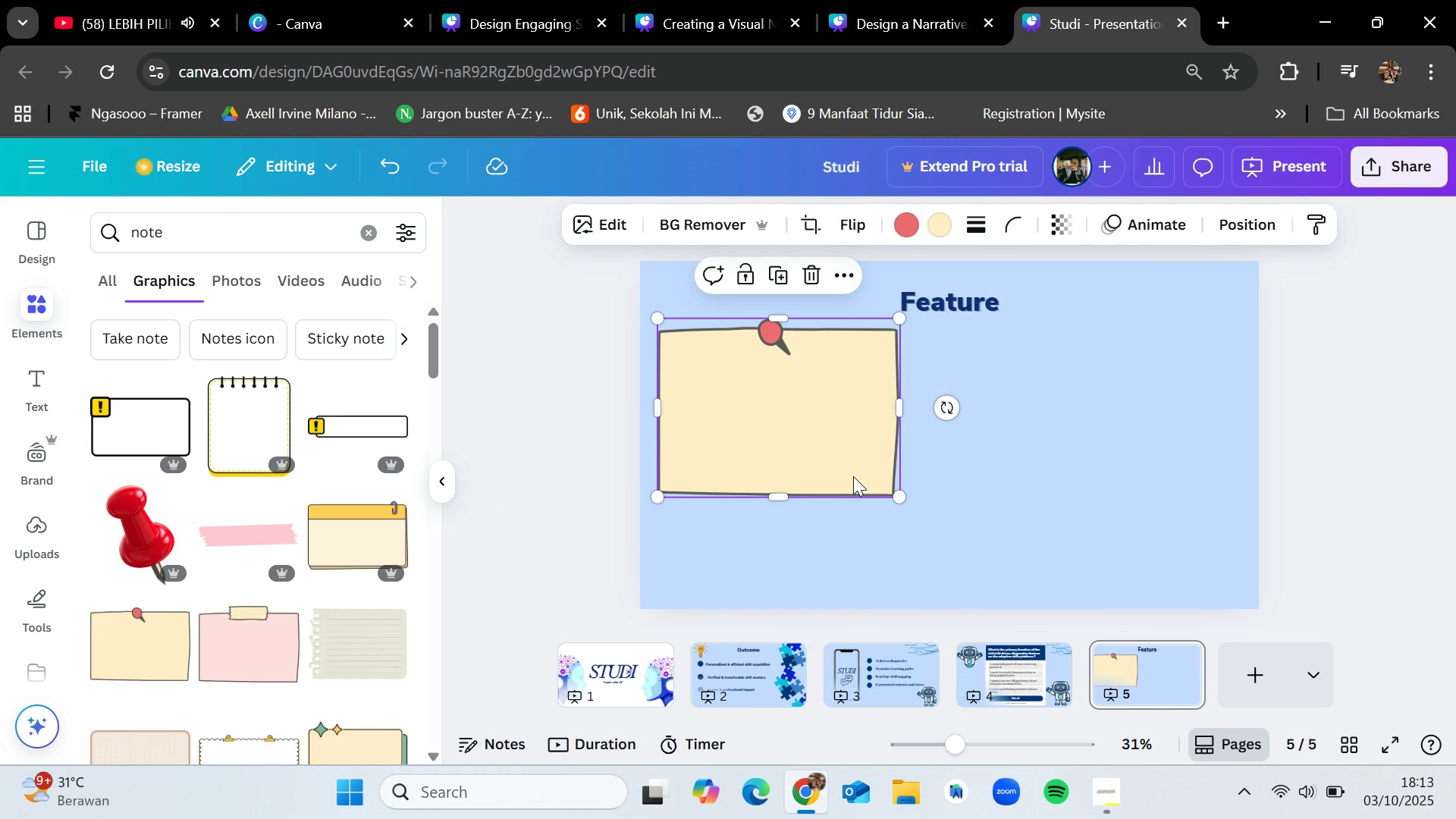 
key(Control+V)
 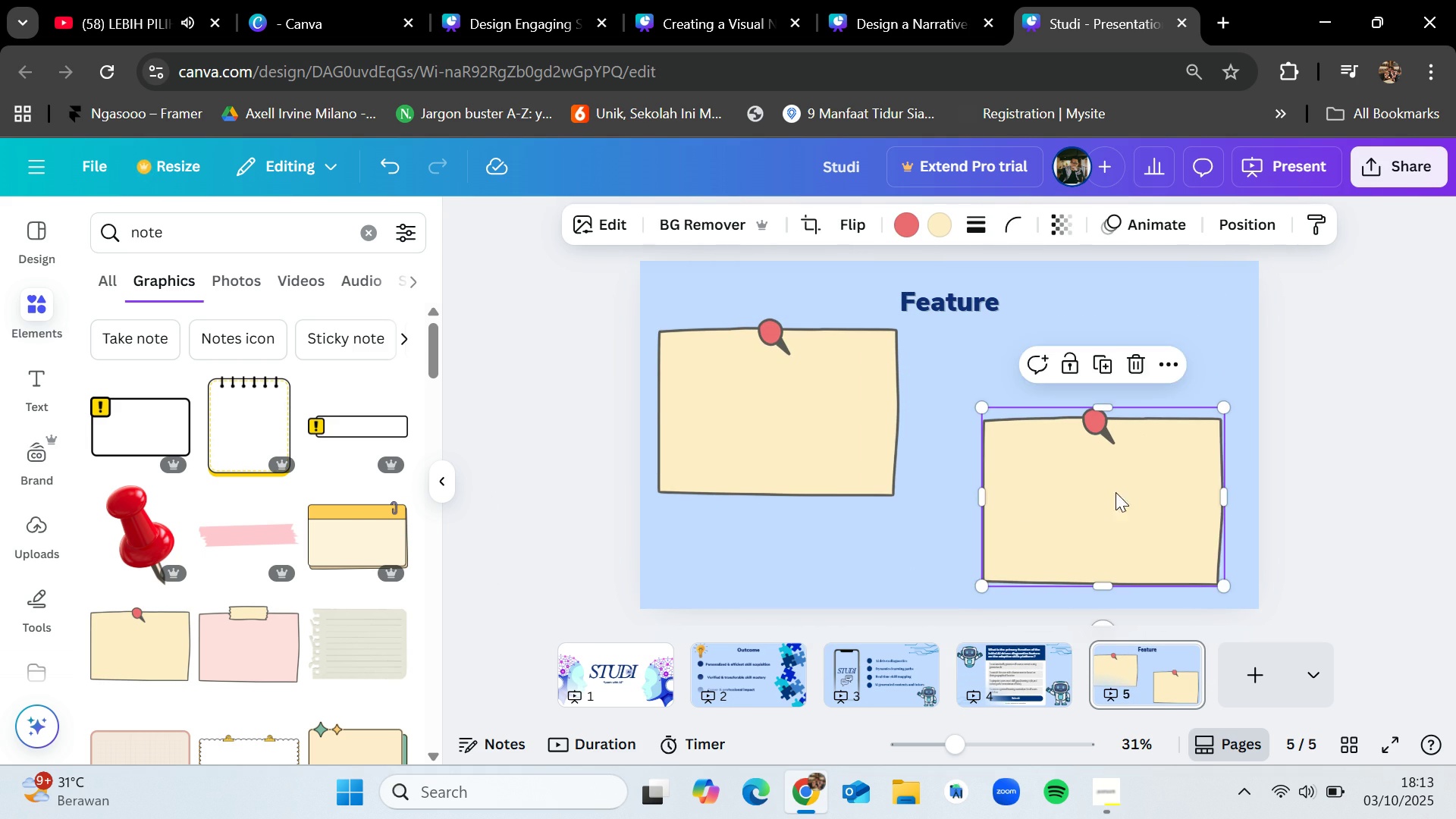 
left_click([1372, 296])
 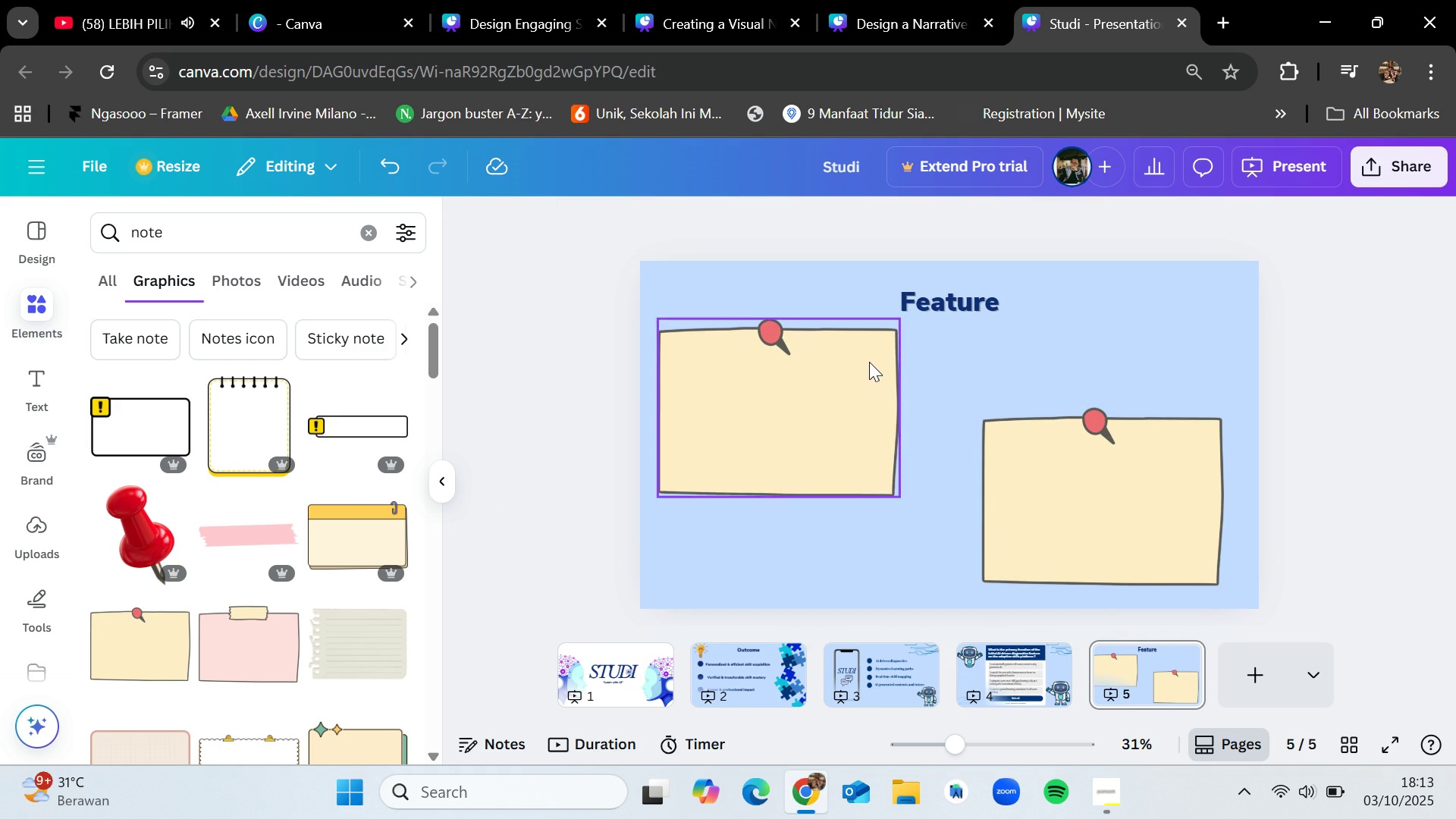 
left_click([869, 362])
 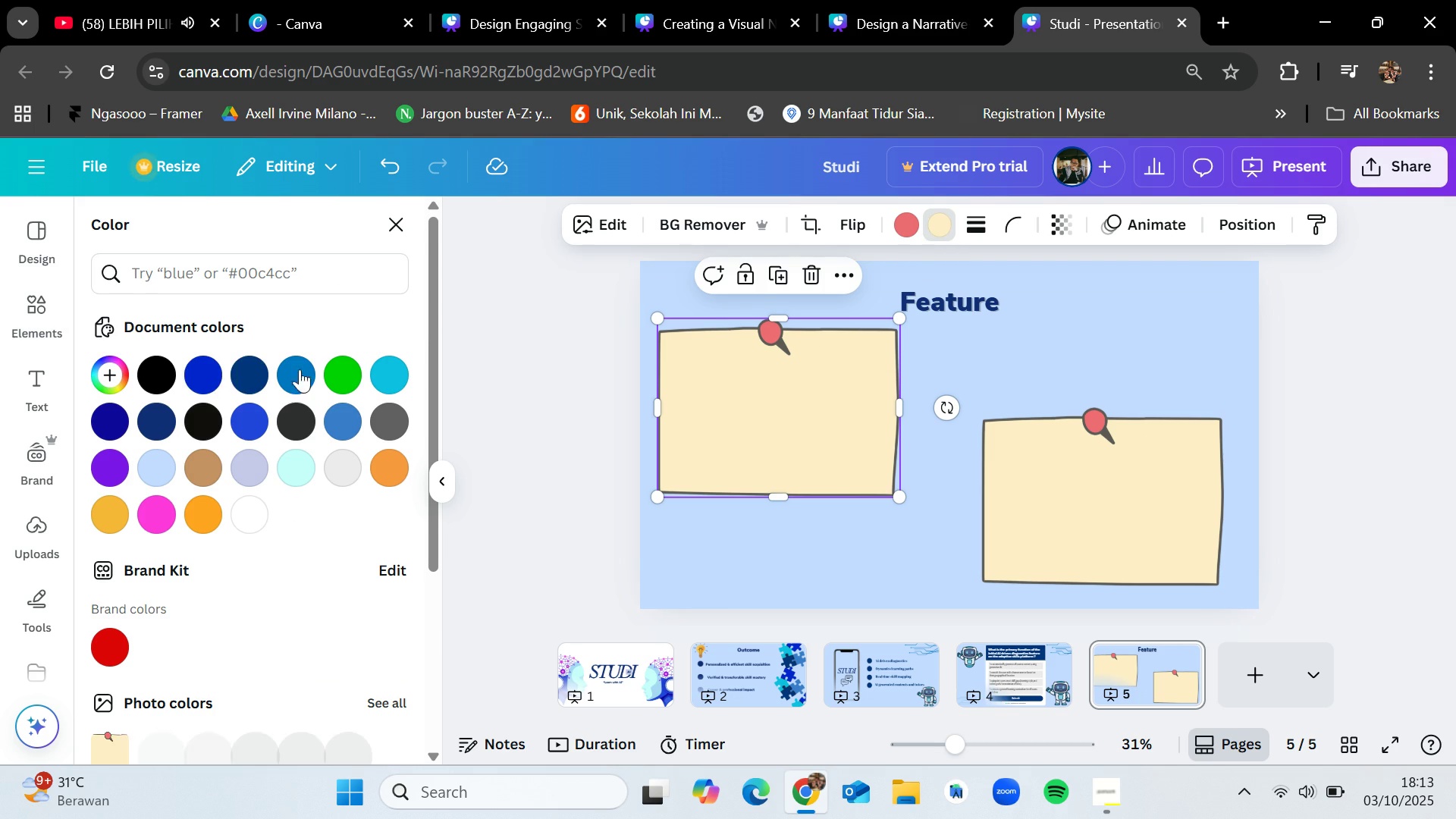 
mouse_move([234, 388])
 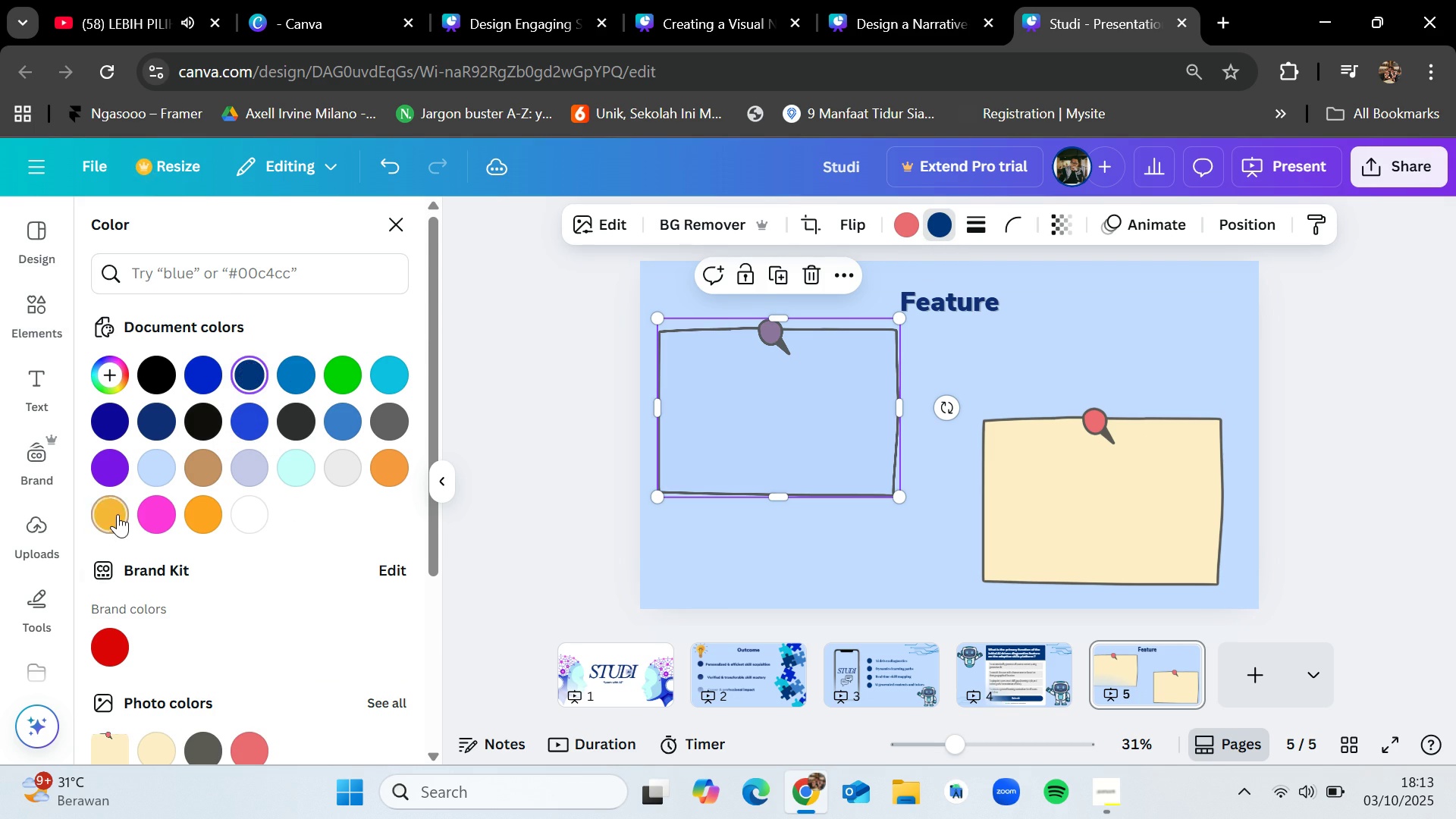 
left_click([118, 514])
 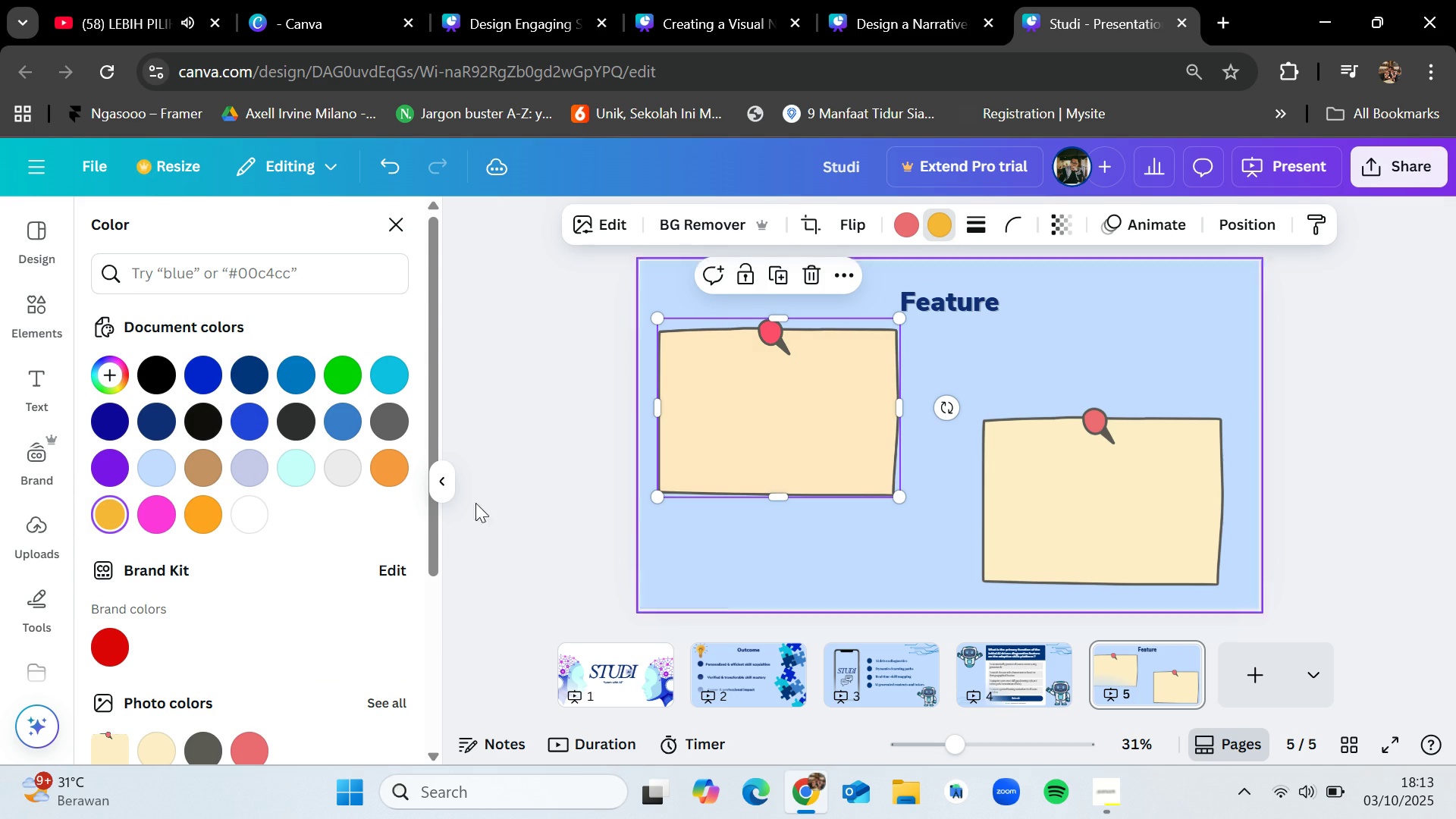 
left_click([218, 512])
 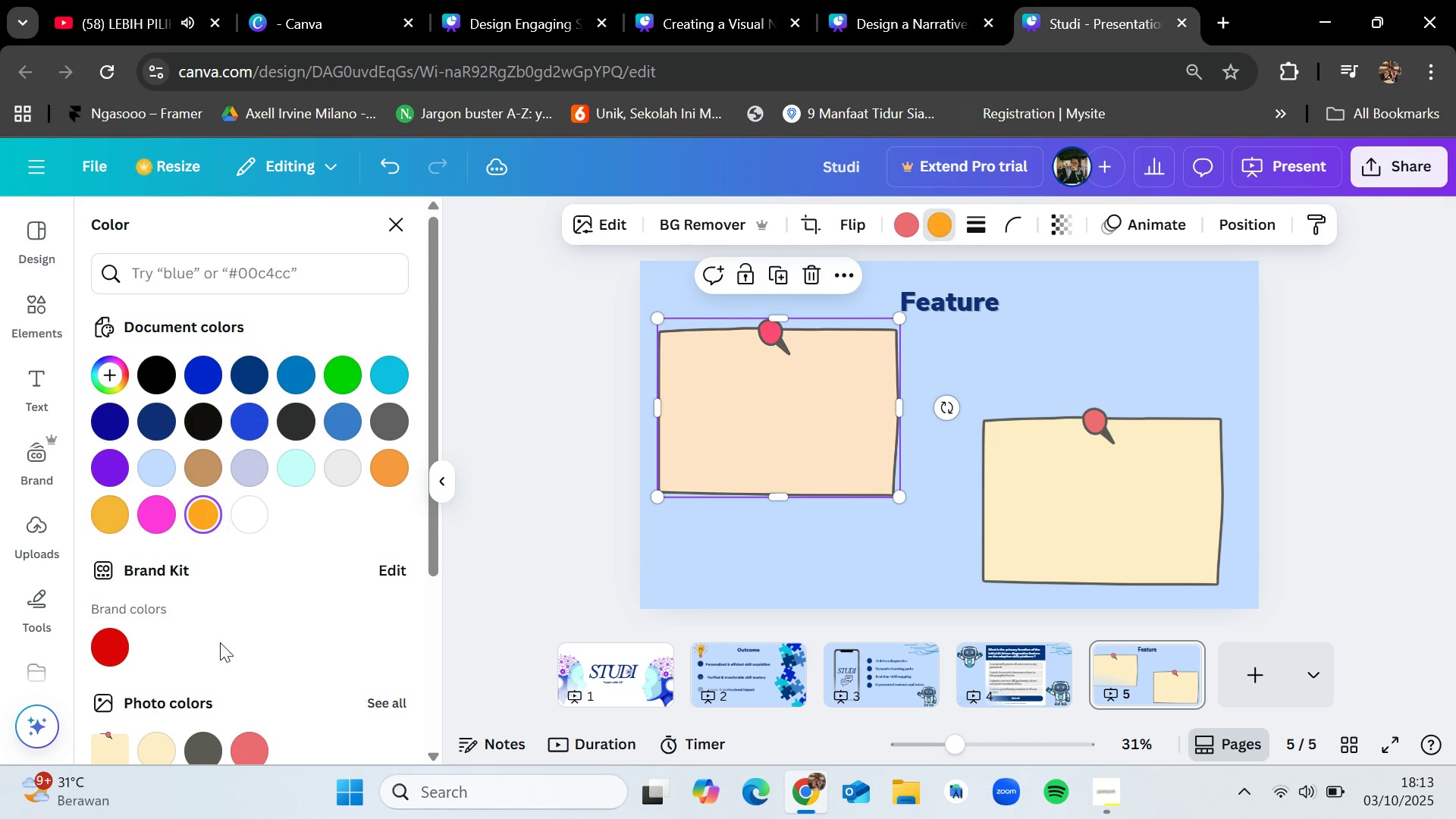 
left_click([167, 747])
 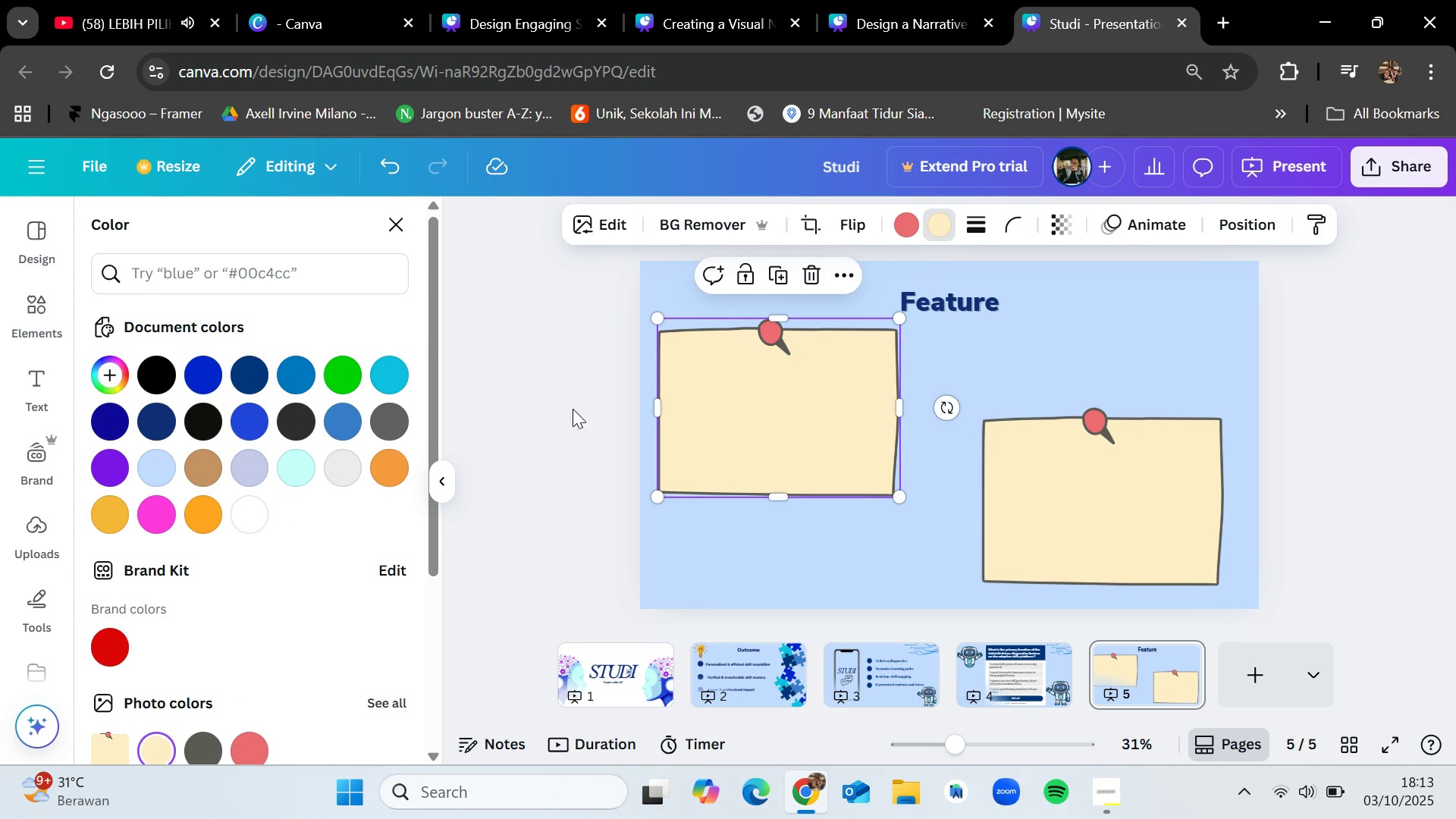 
left_click([557, 397])
 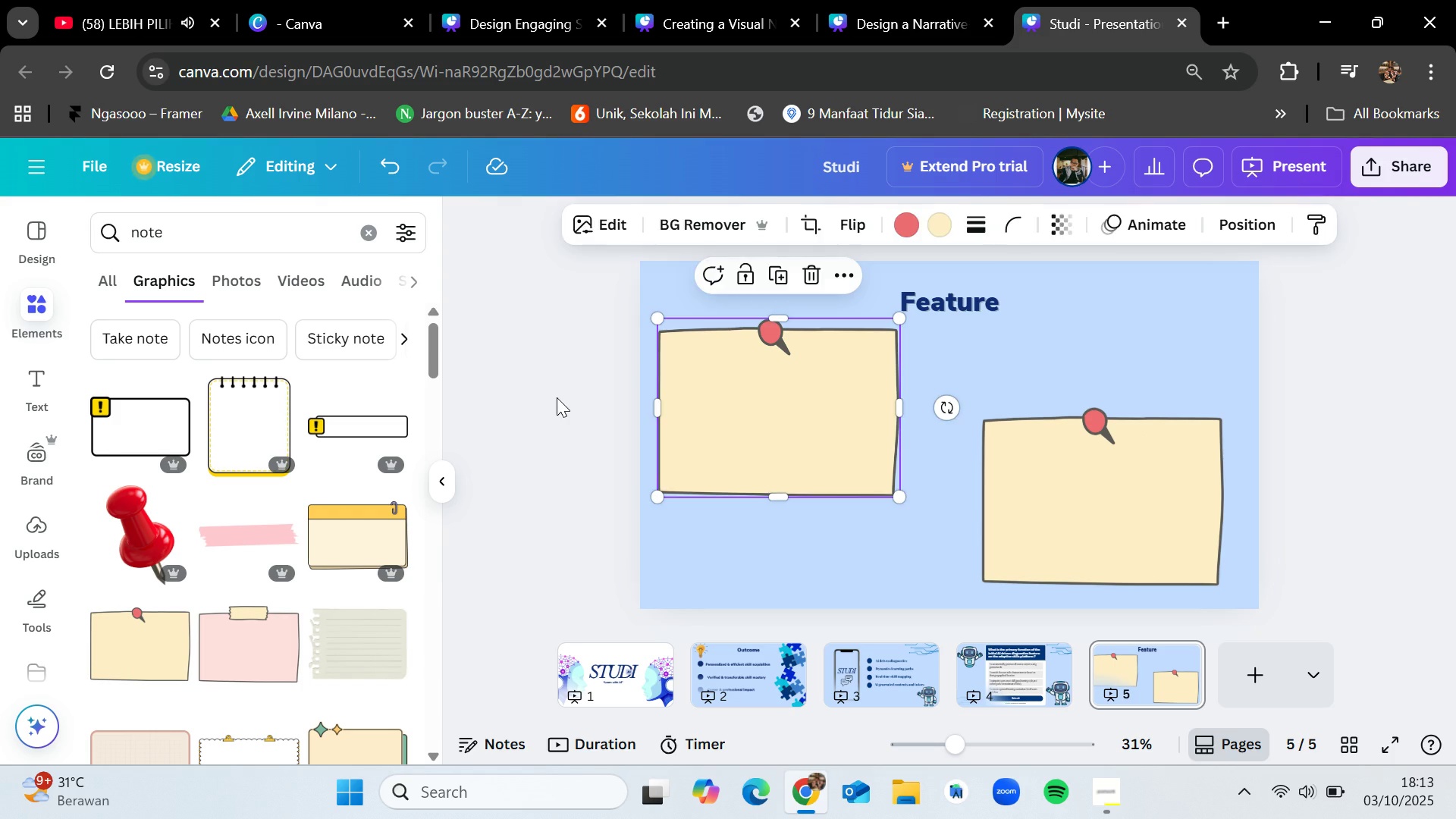 
left_click([557, 397])
 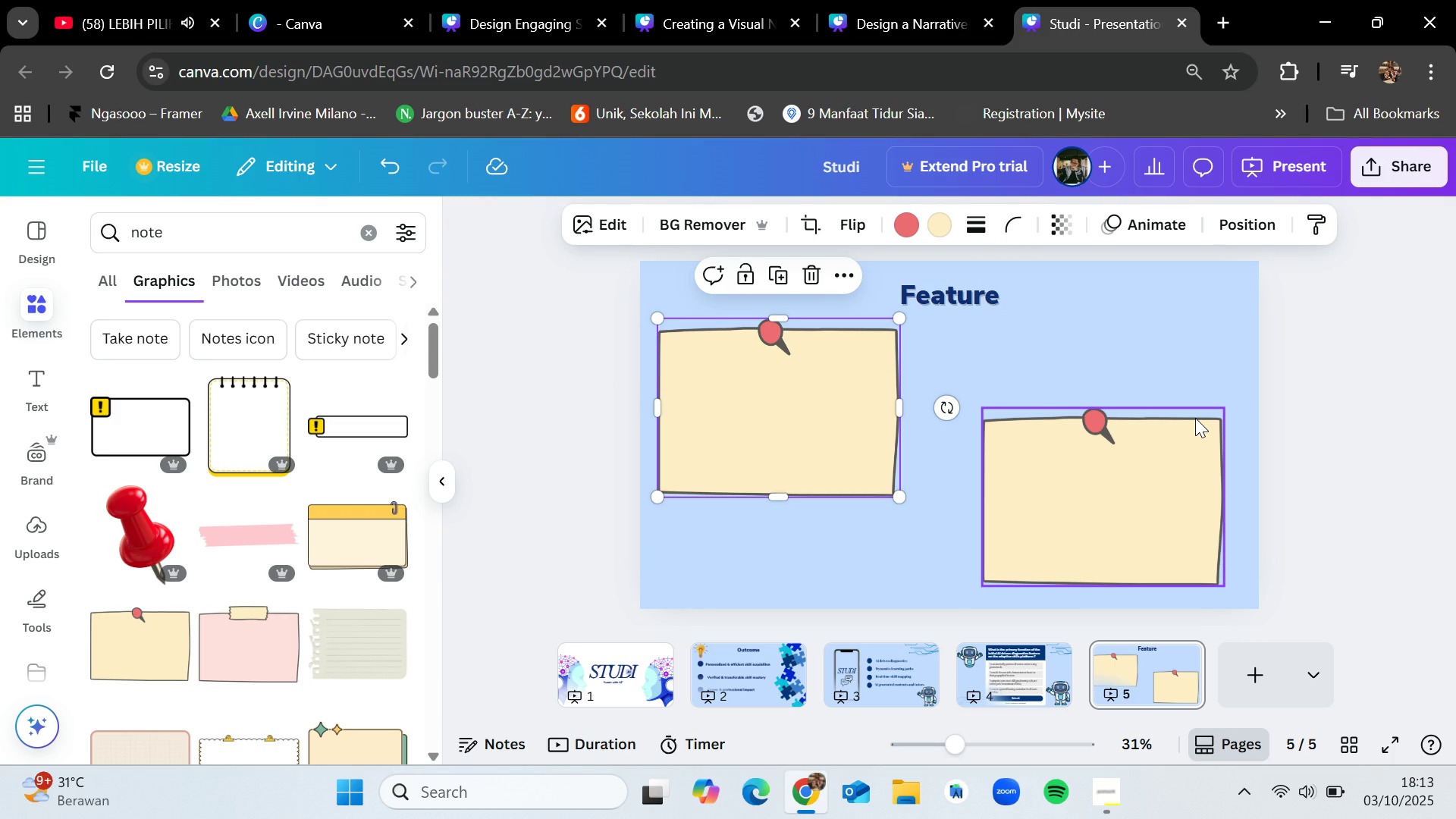 
wait(5.94)
 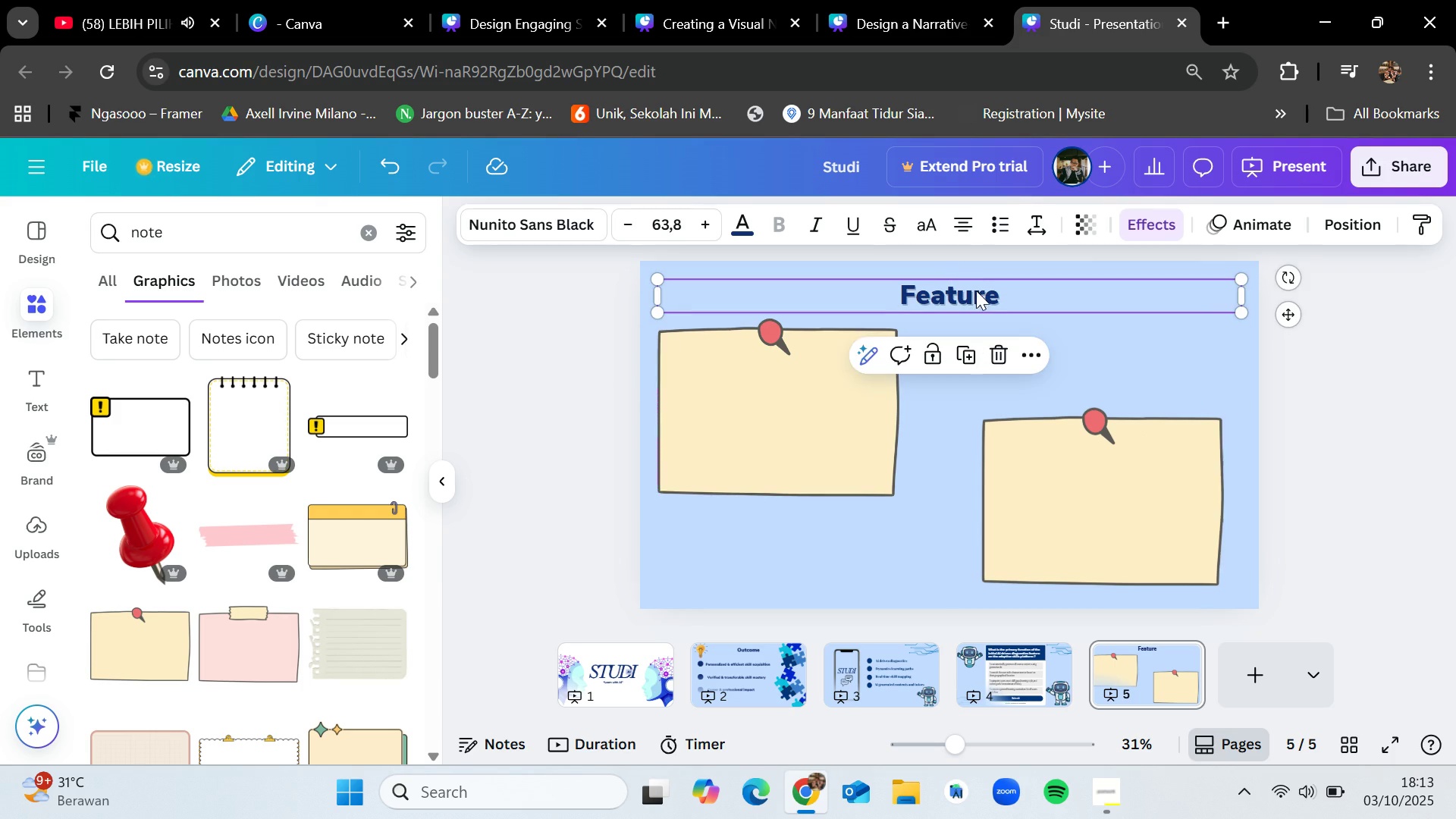 
left_click([951, 303])